 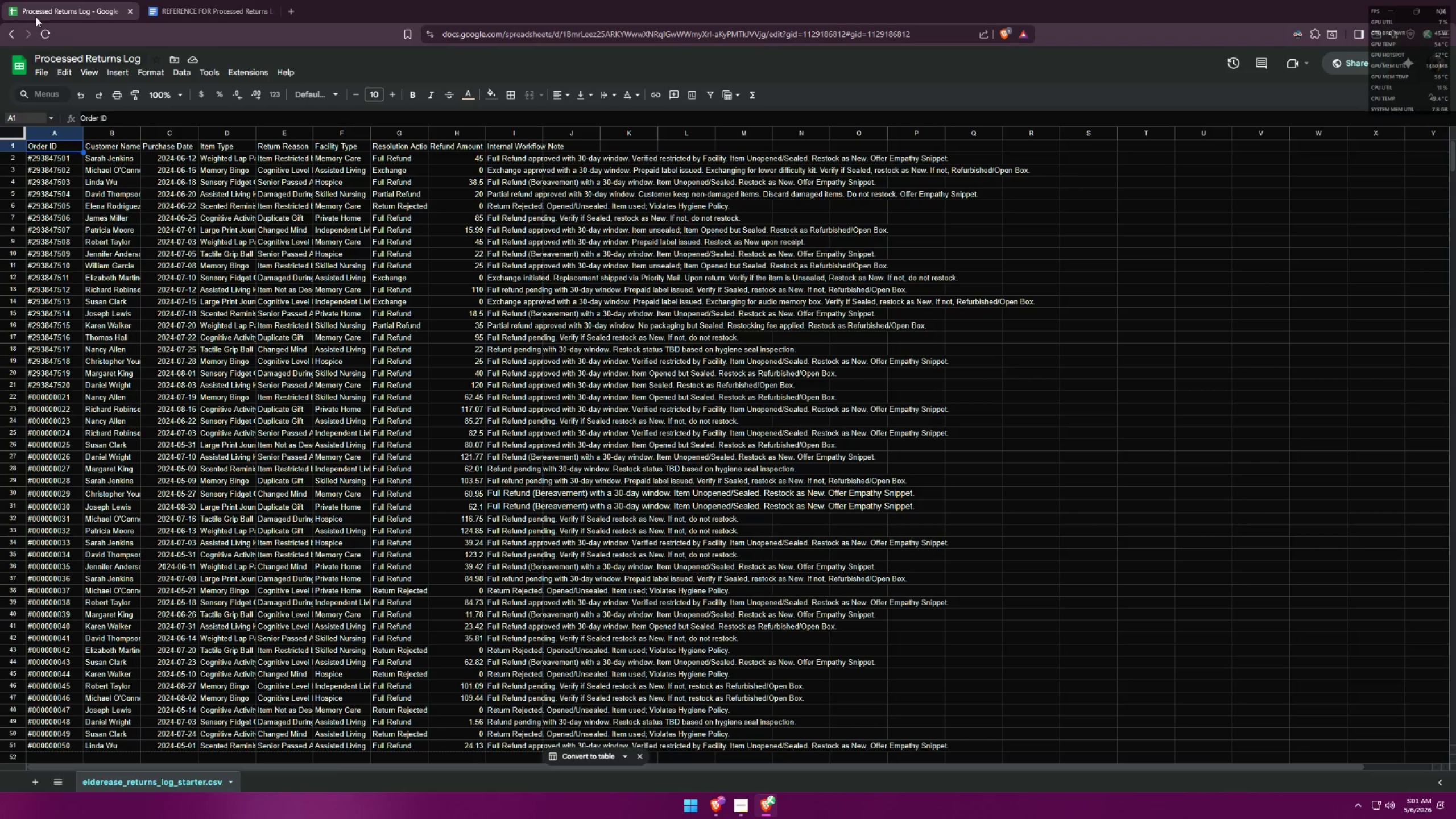 
left_click([189, 0])
 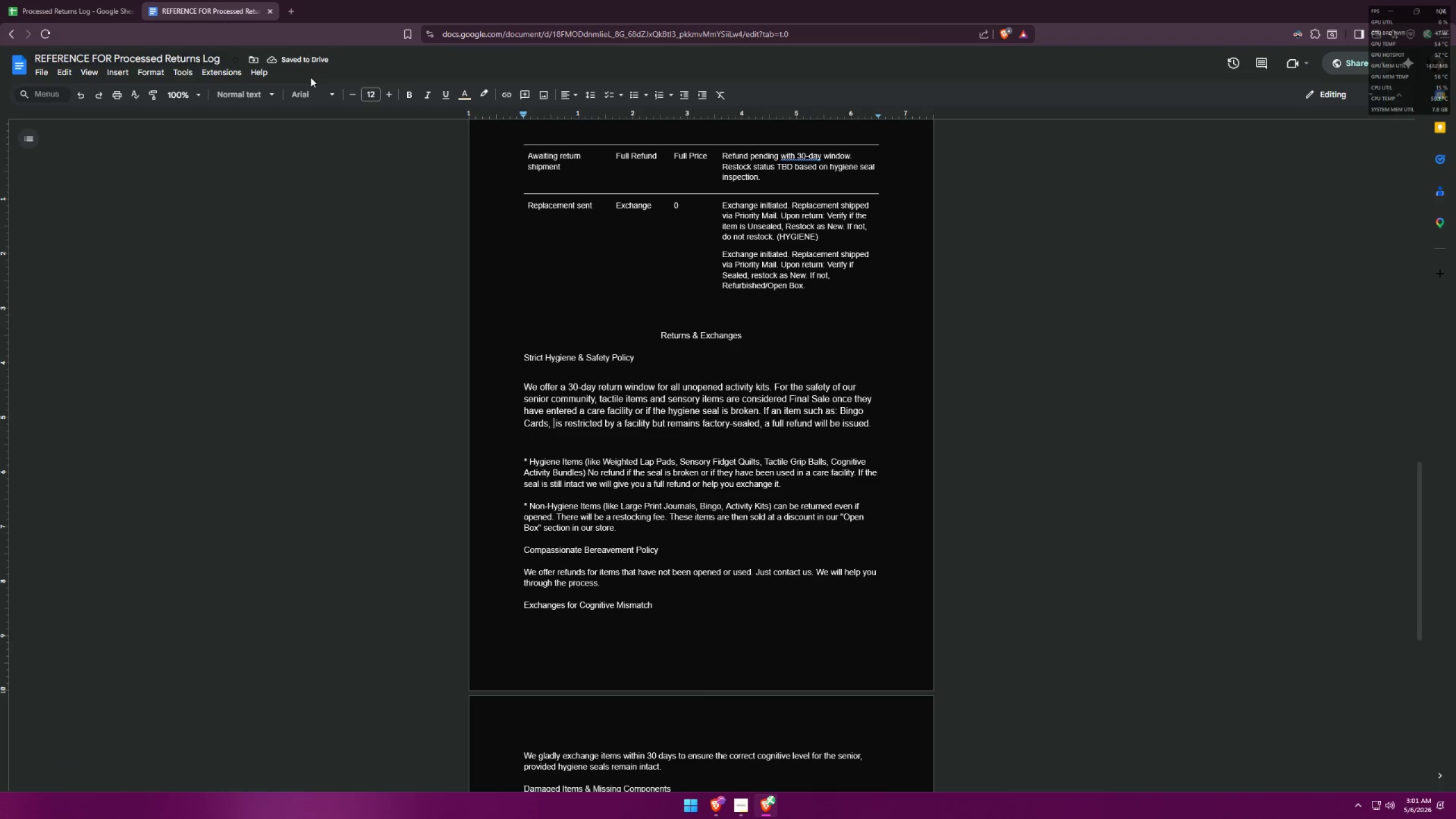 
key(Backspace)
key(Backspace)
key(Backspace)
key(Backspace)
key(Backspace)
key(Backspace)
key(Backspace)
key(Backspace)
key(Backspace)
key(Backspace)
key(Backspace)
key(Backspace)
key(Backspace)
type(Memor )
key(Backspace)
type(y Bingo,)
 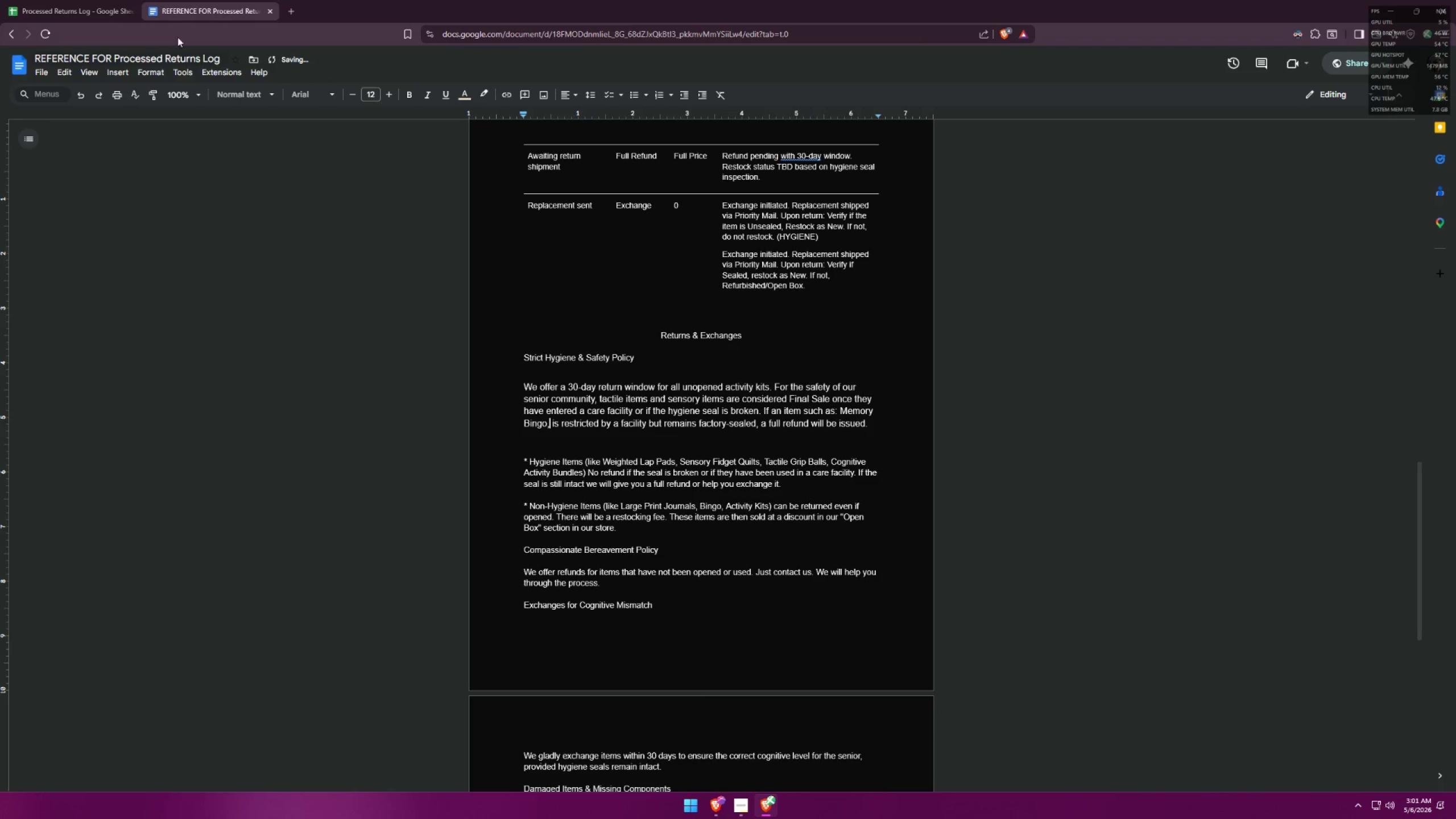 
left_click([6, 0])
 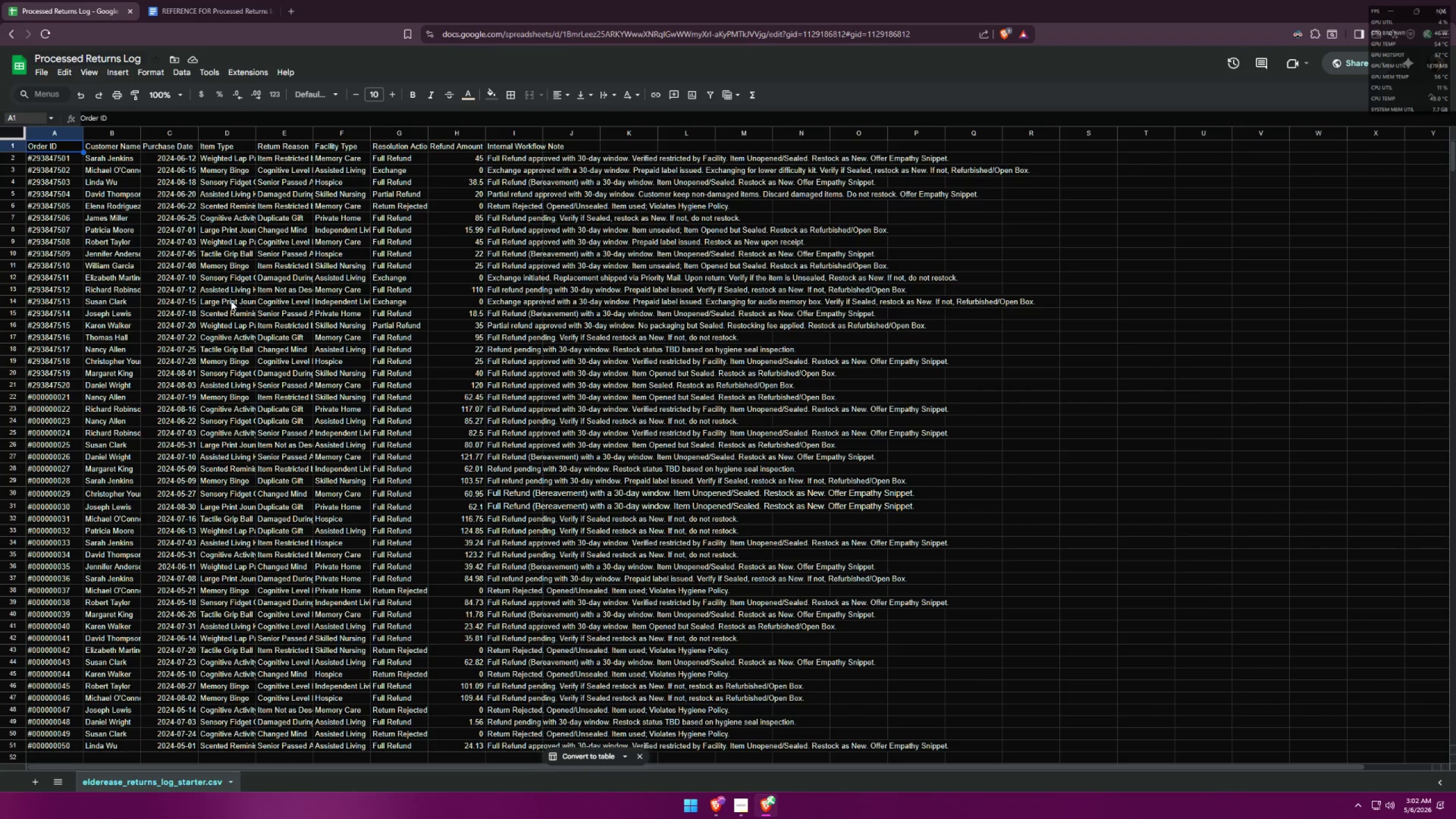 
wait(13.41)
 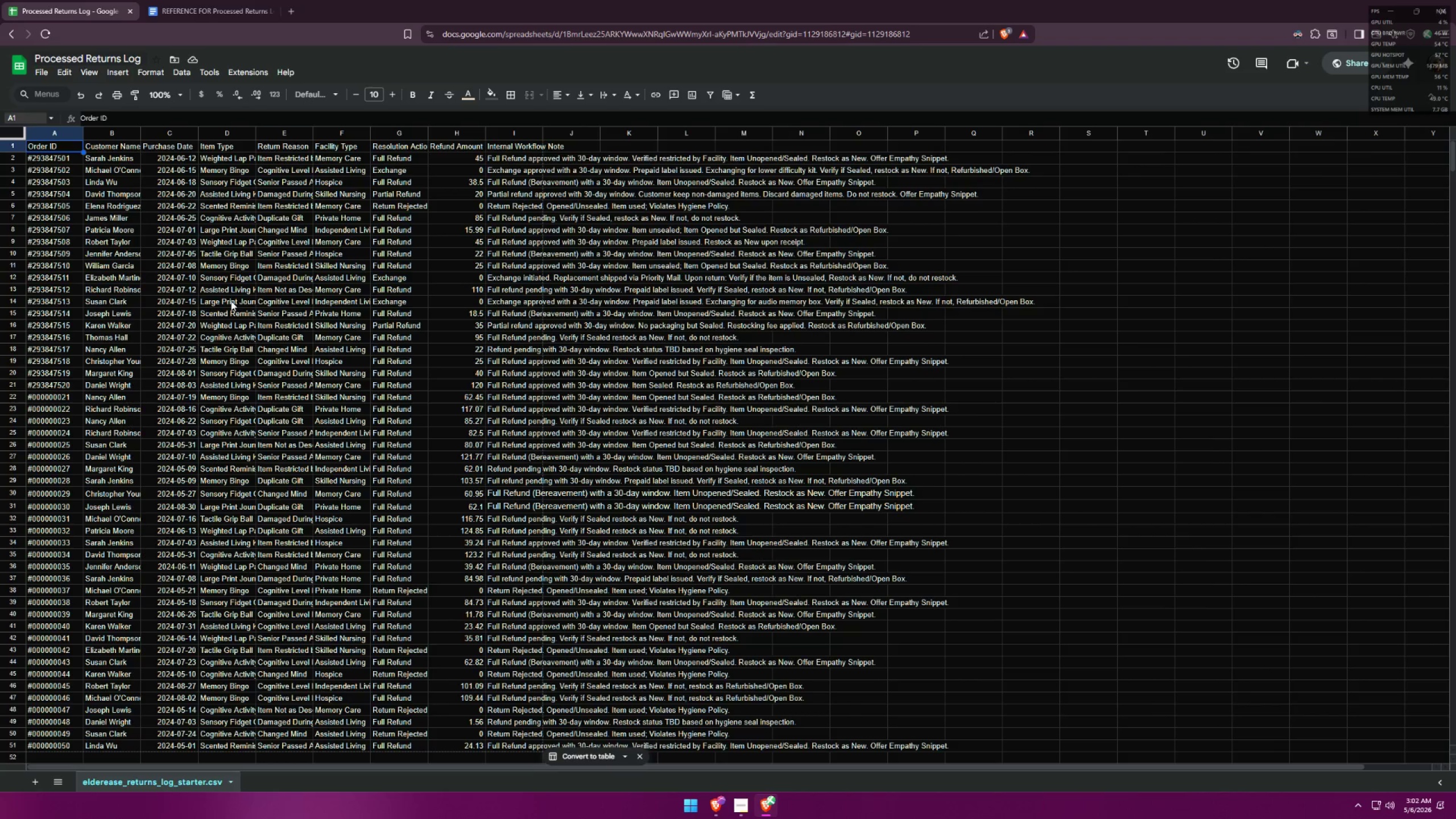 
key(Control+F)
 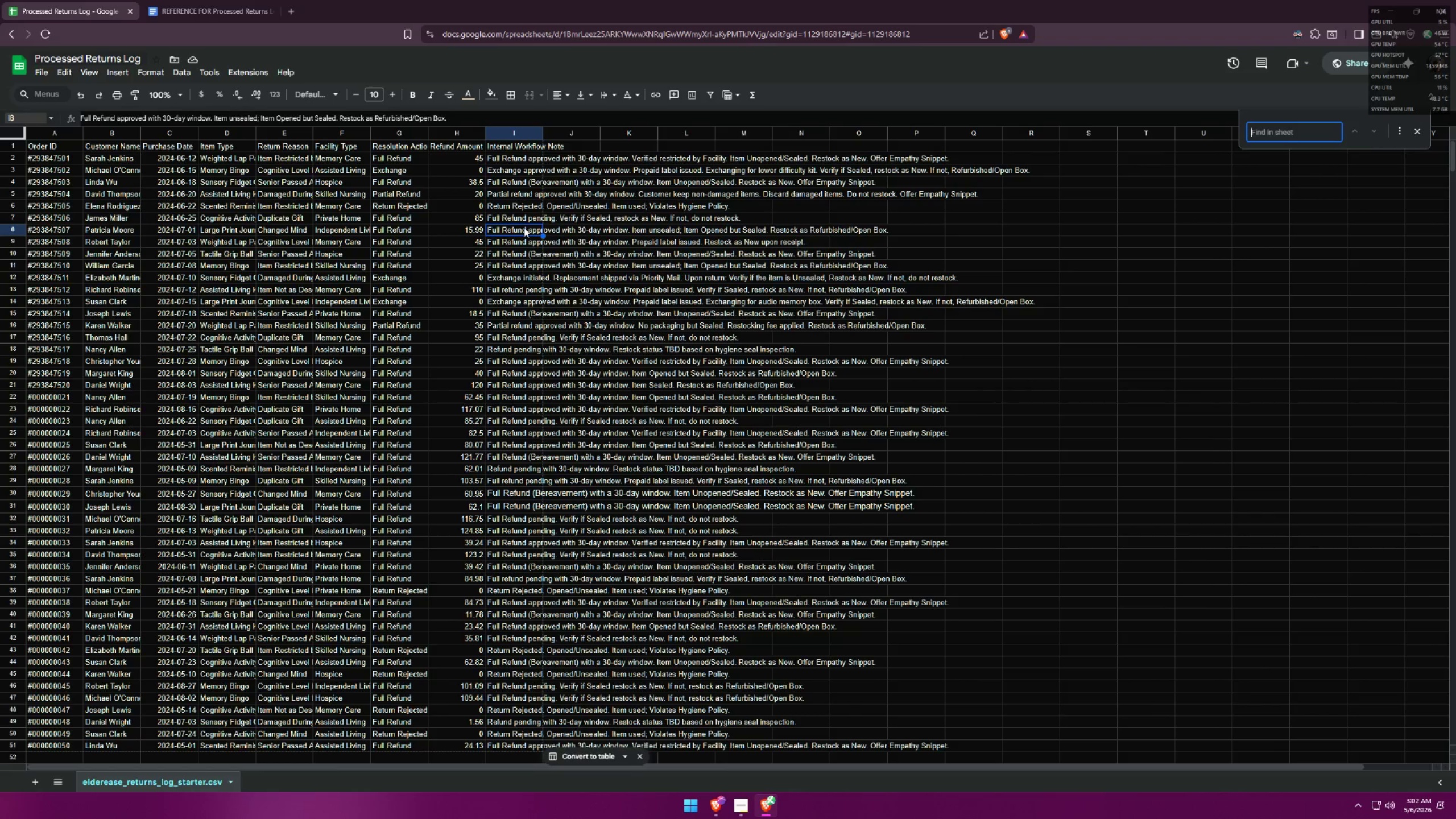 
type(open box)
 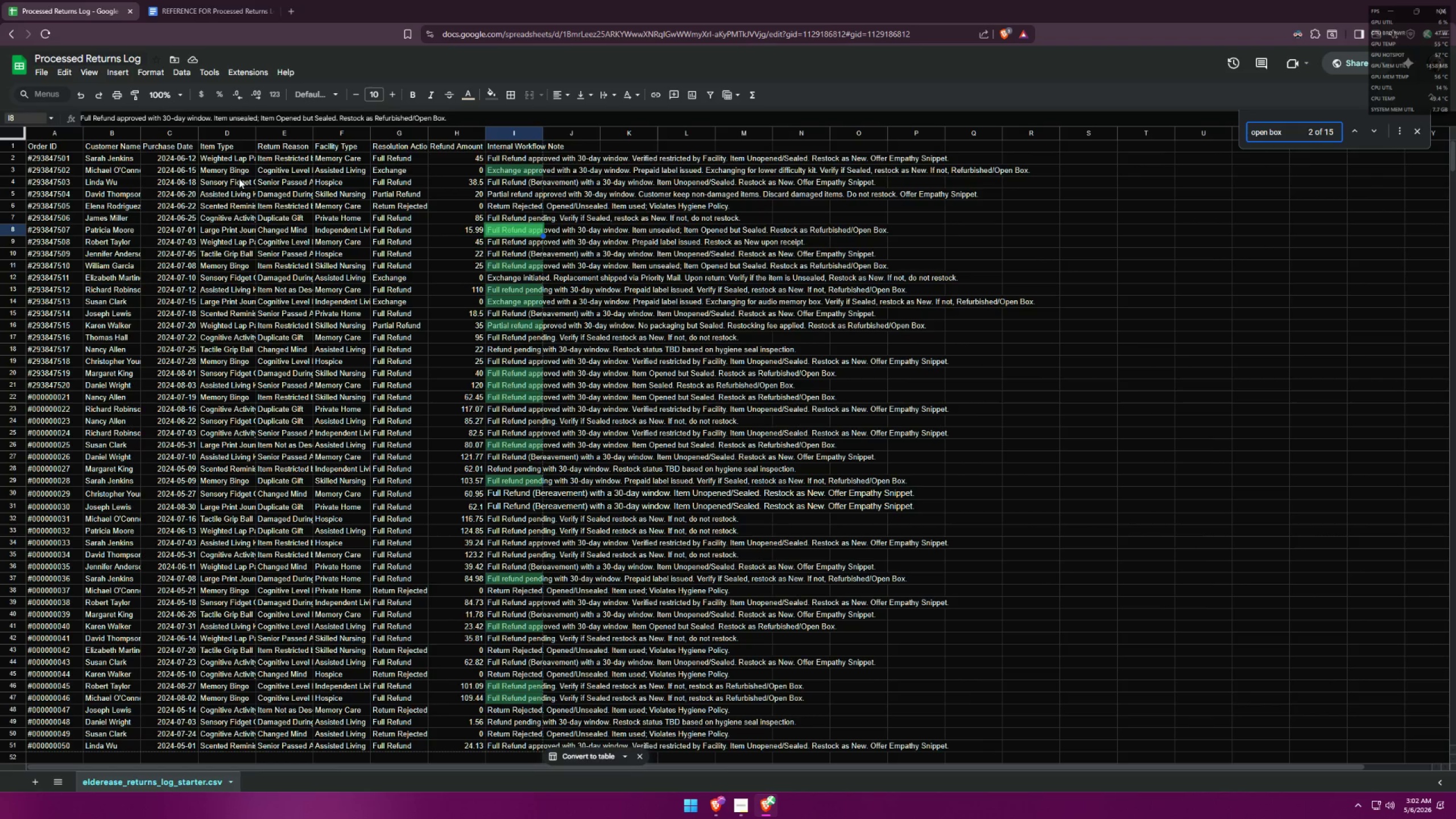 
left_click([239, 229])
 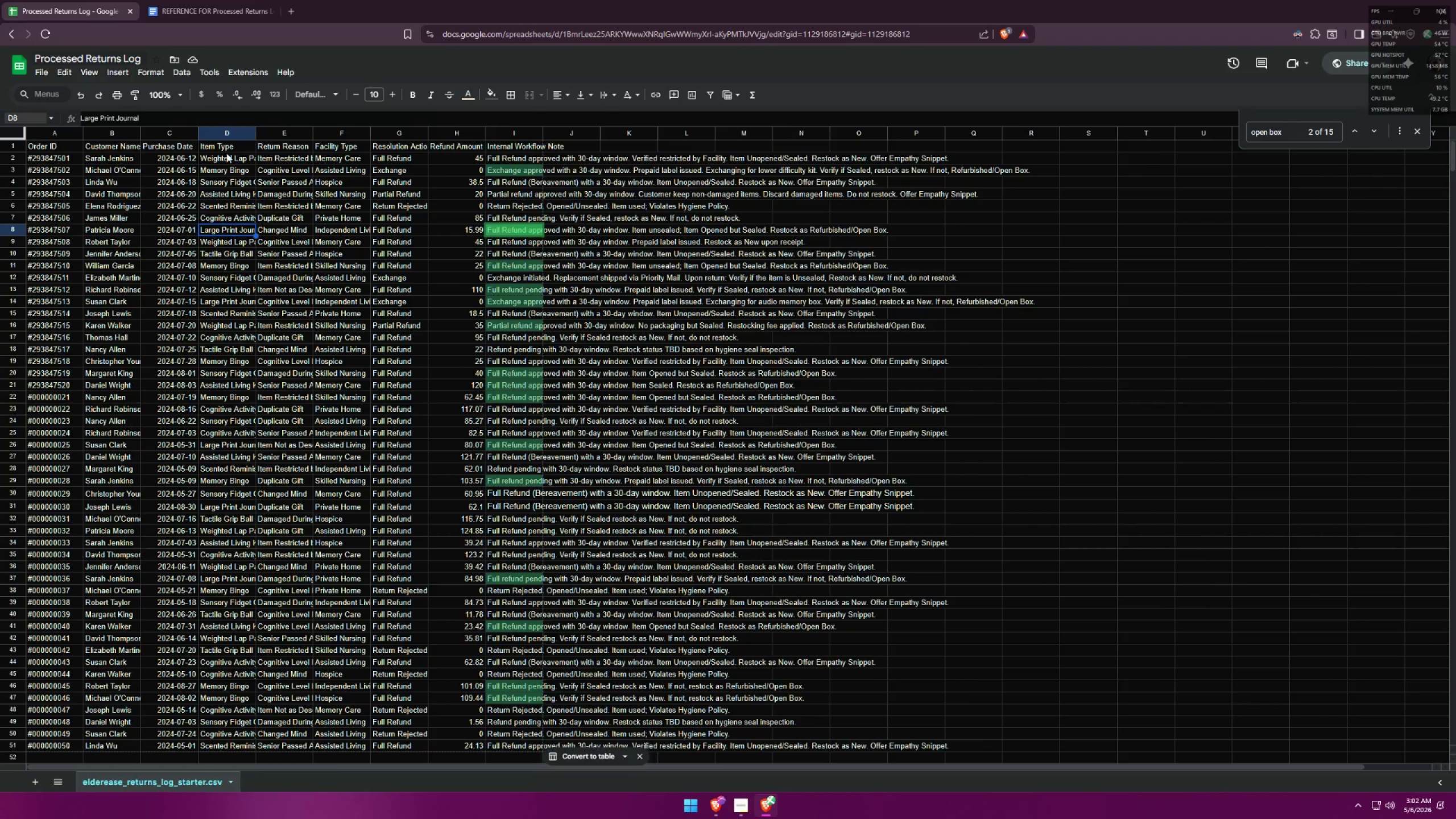 
left_click_drag(start_coordinate=[208, 0], to_coordinate=[210, 0])
 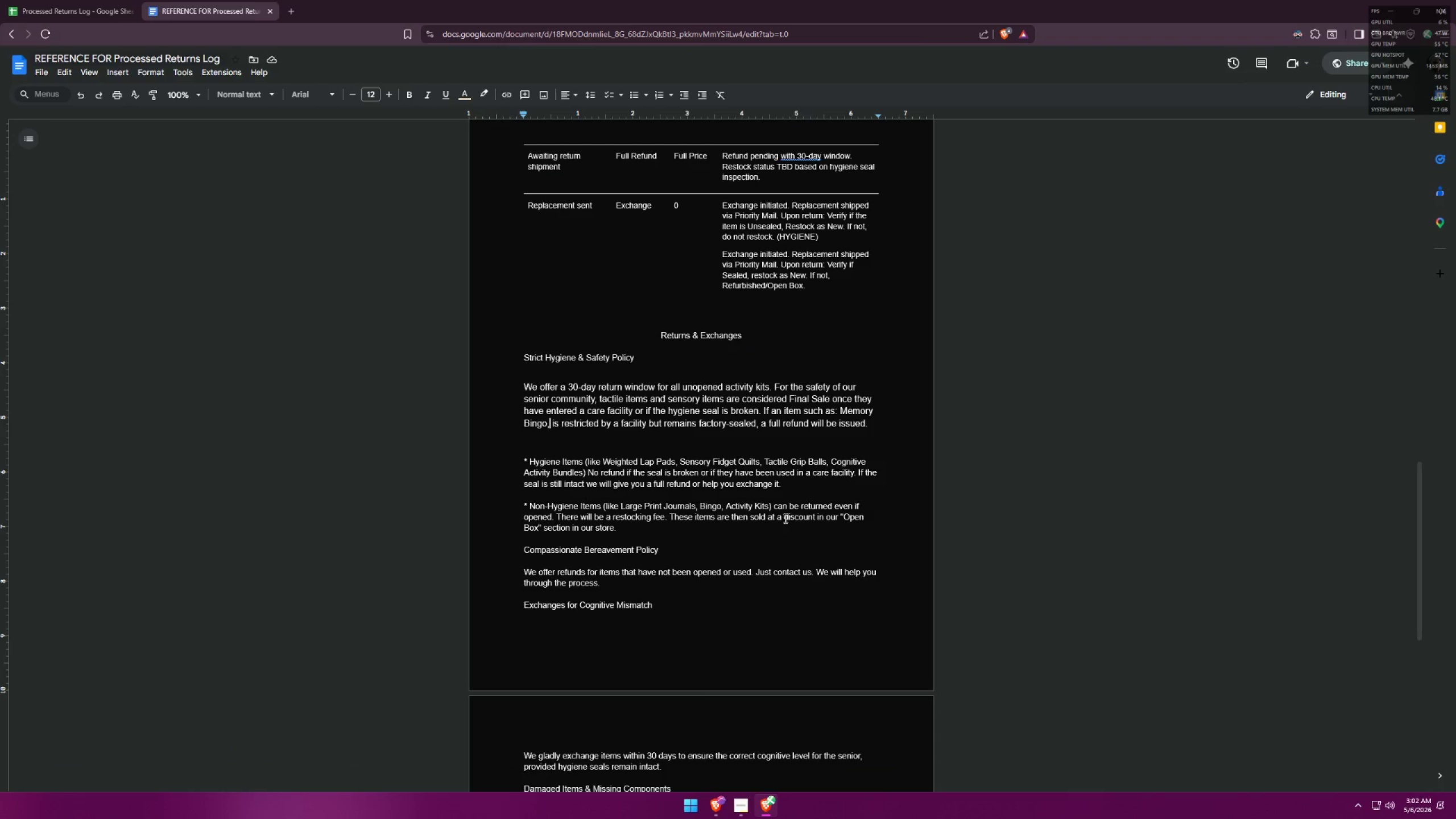 
type(L)
key(Backspace)
type( Large Print )
 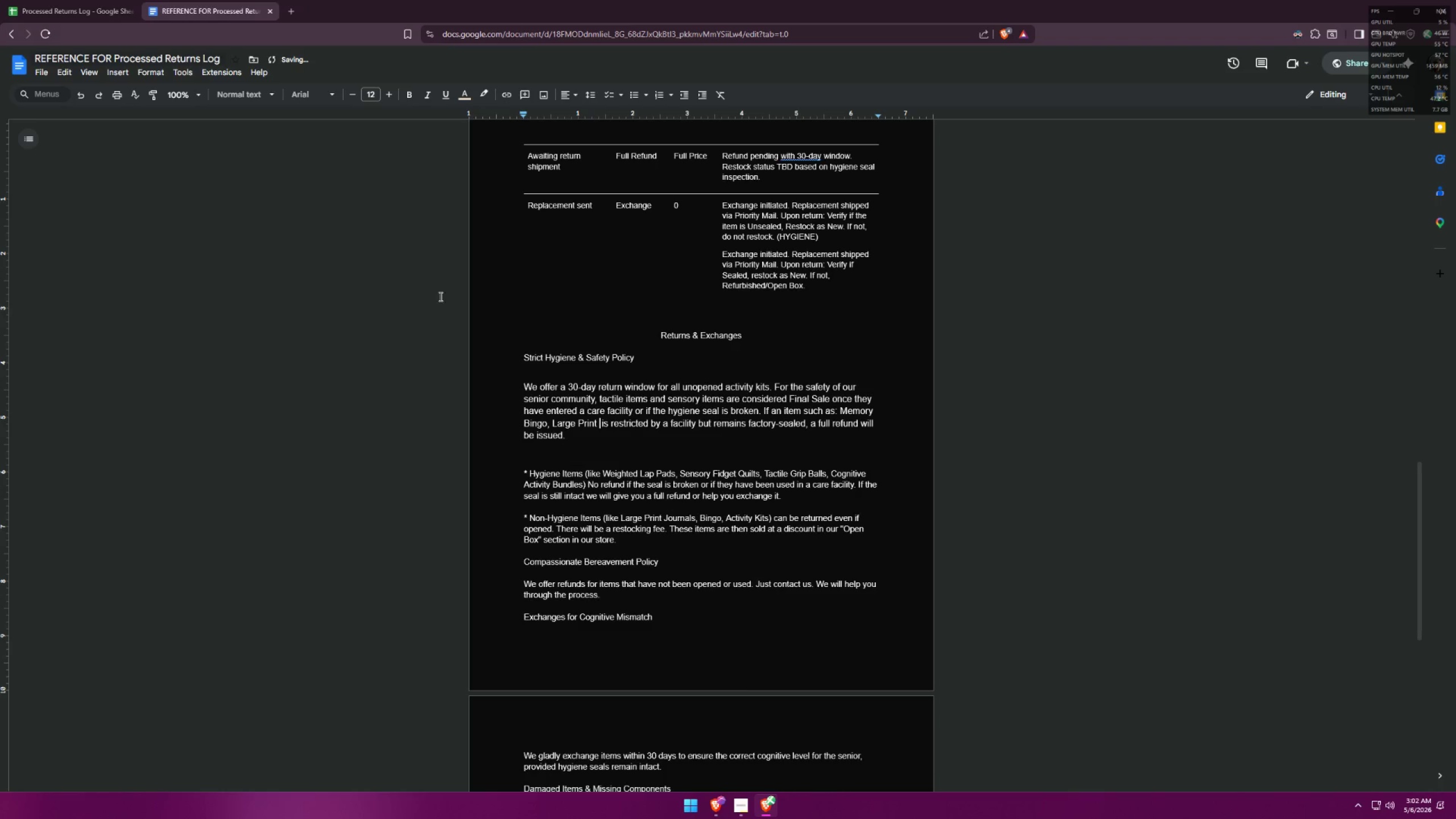 
left_click([36, 0])
 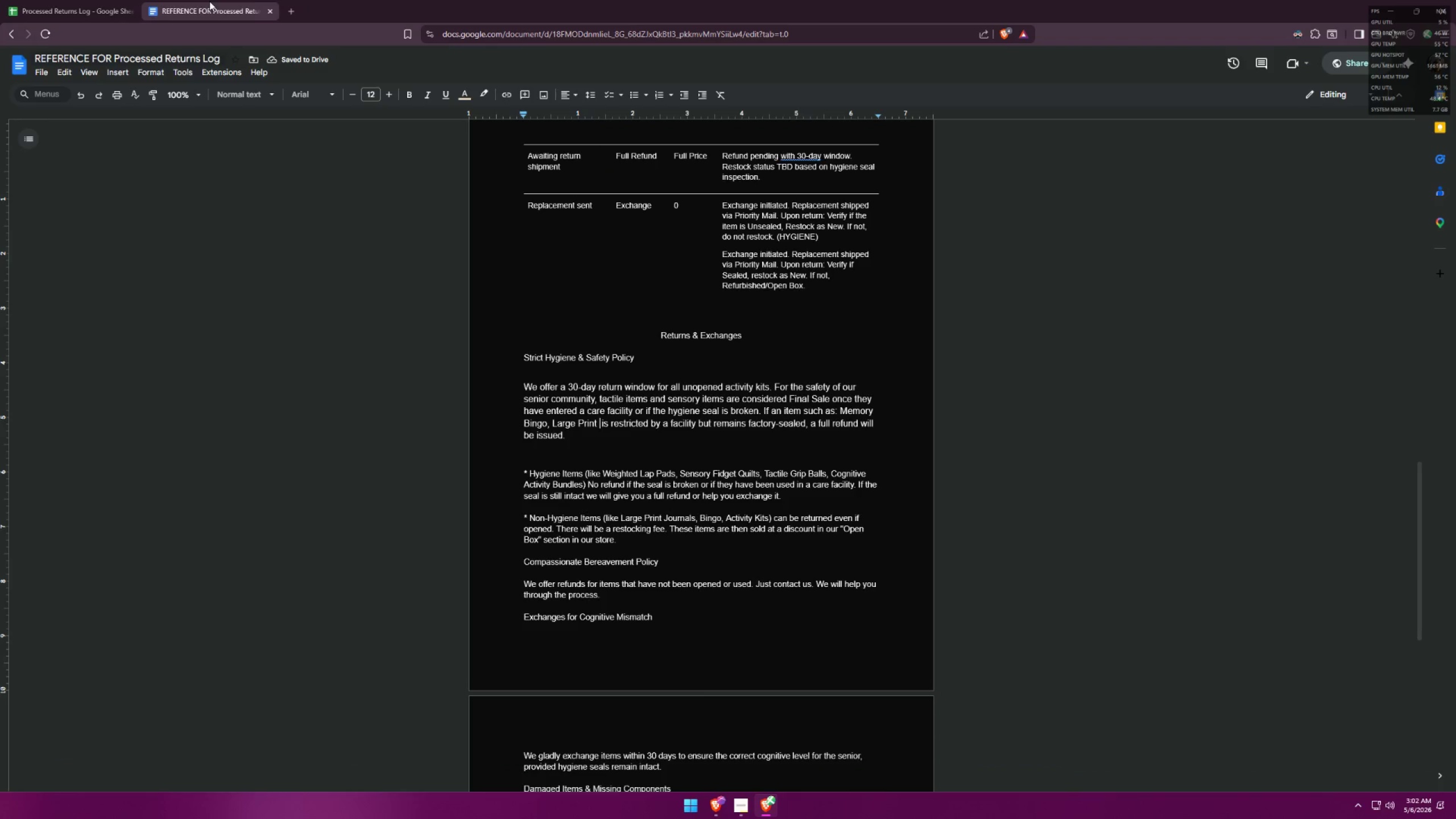 
type(Journal,)
key(Backspace)
type( & )
 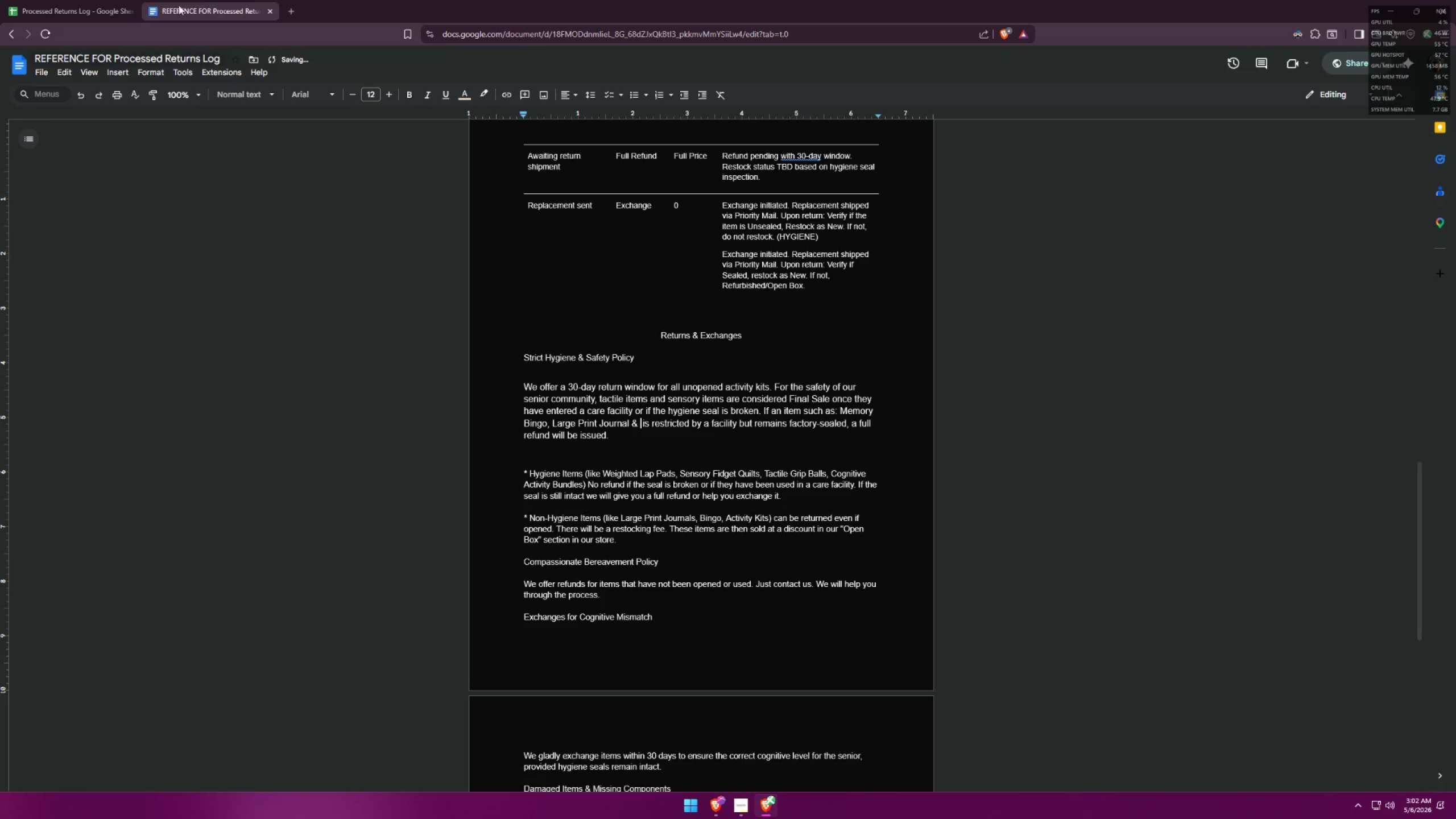 
left_click([68, 0])
 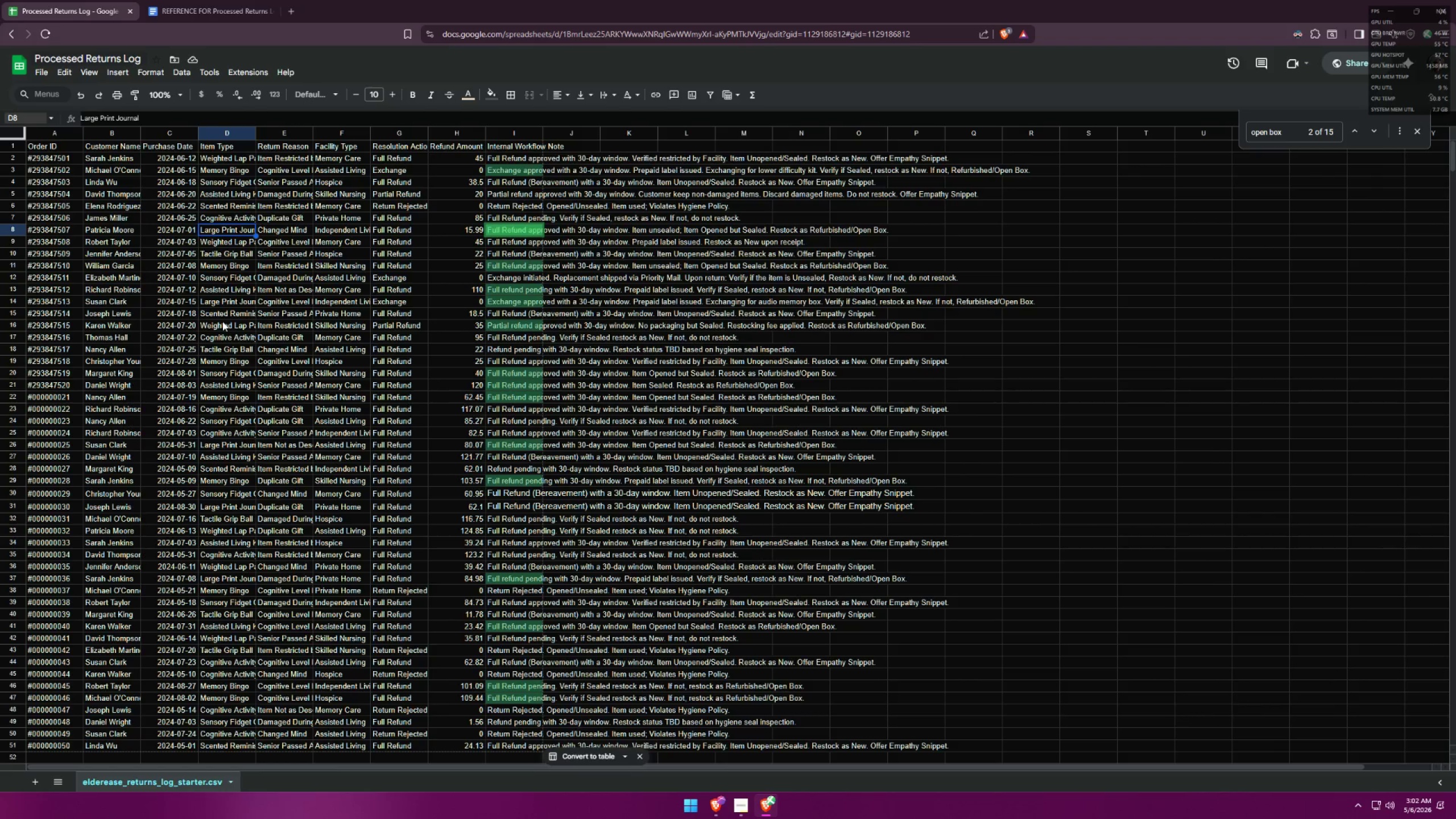 
wait(6.36)
 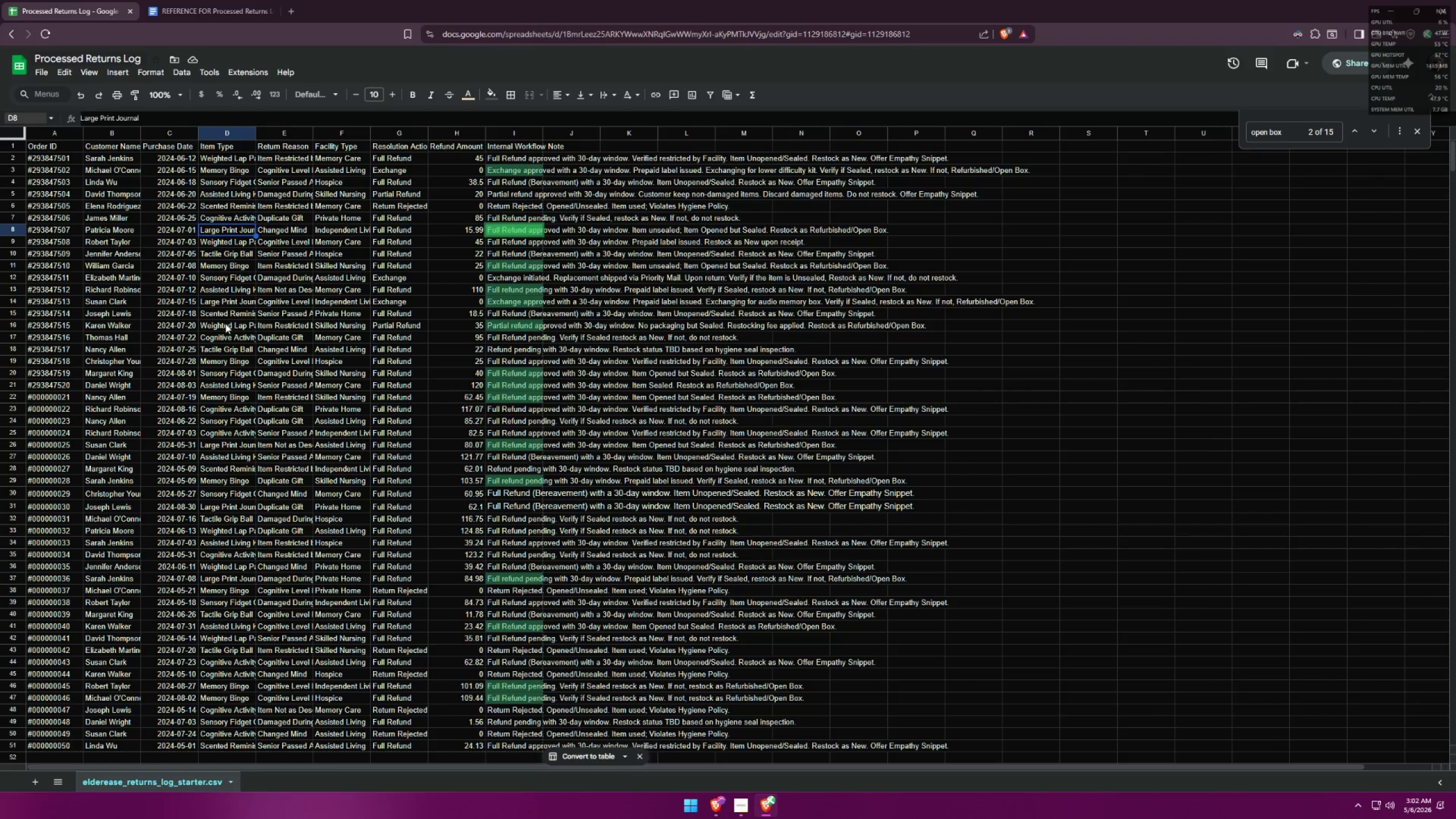 
left_click([503, 327])
 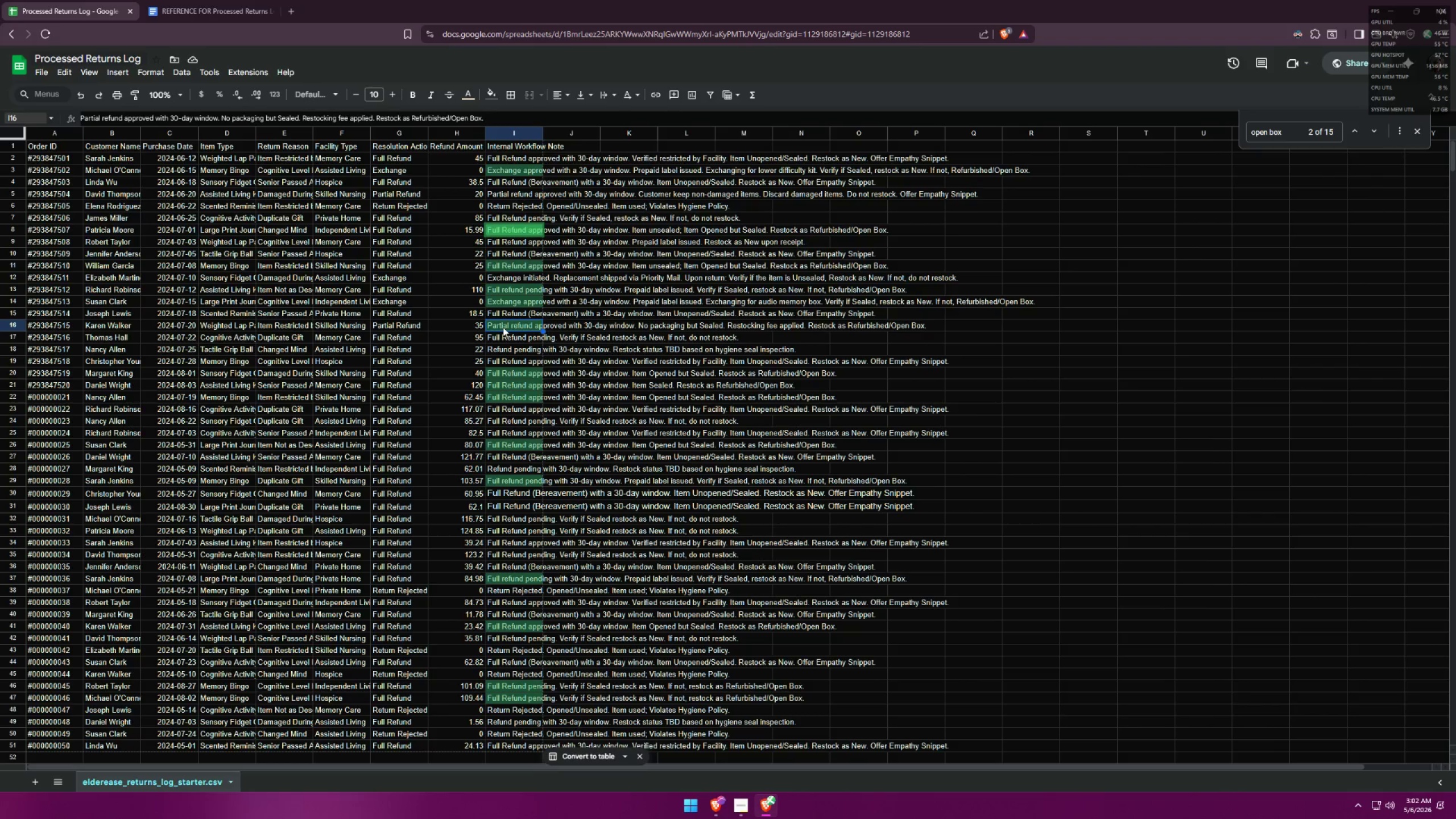 
wait(10.34)
 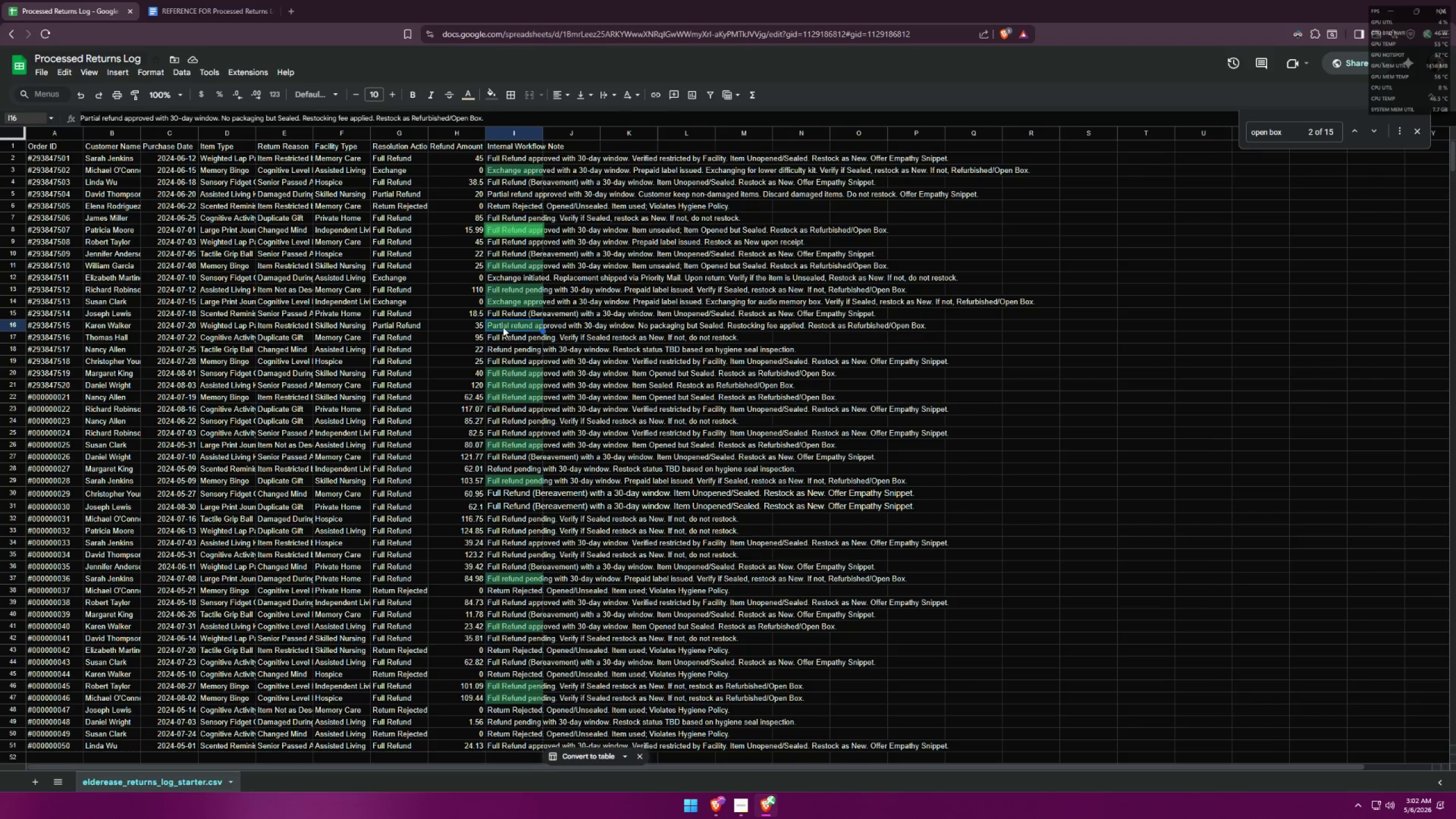 
left_click([494, 371])
 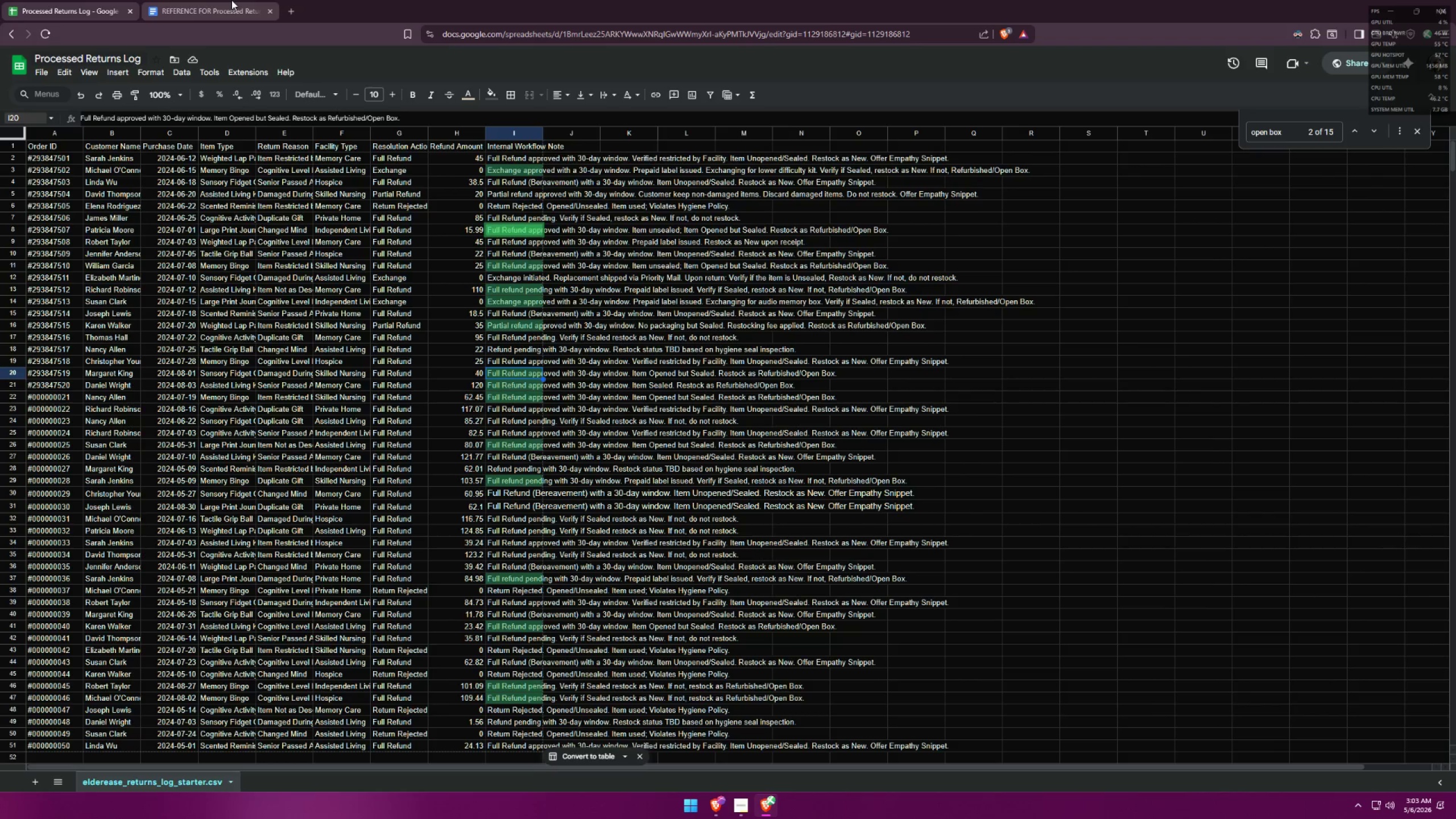 
wait(21.69)
 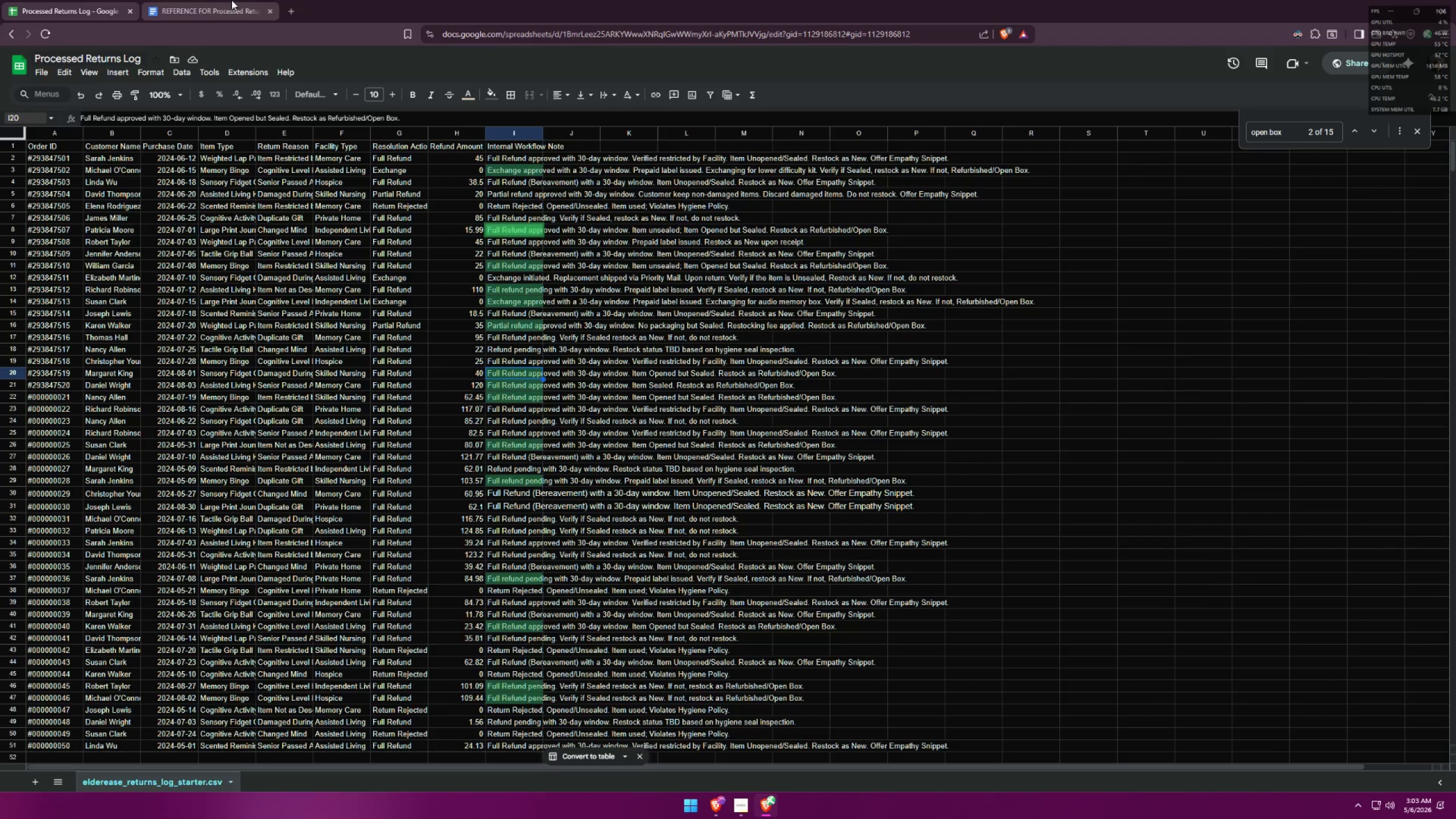 
left_click([498, 382])
 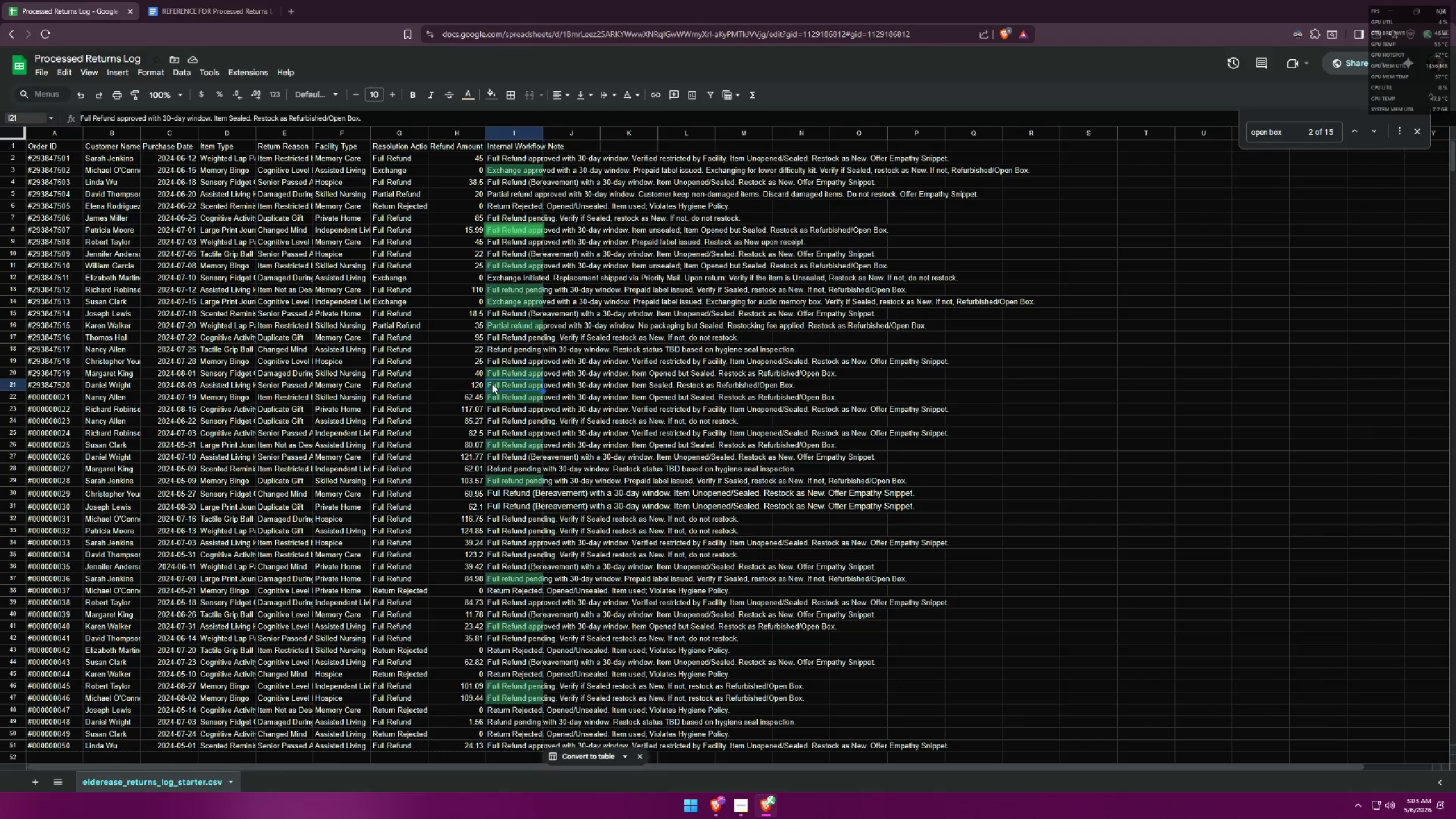 
wait(5.27)
 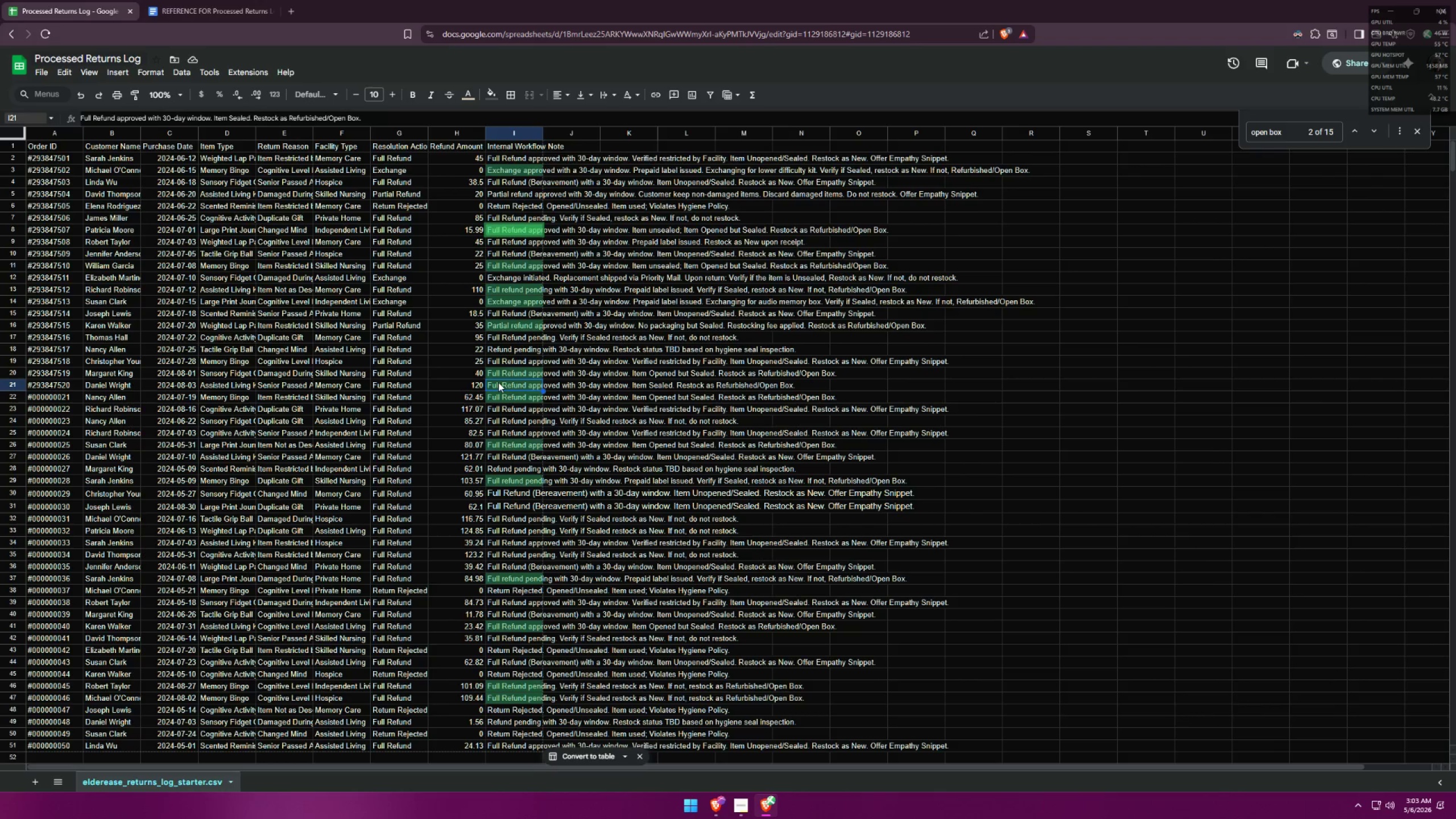 
left_click([226, 0])
 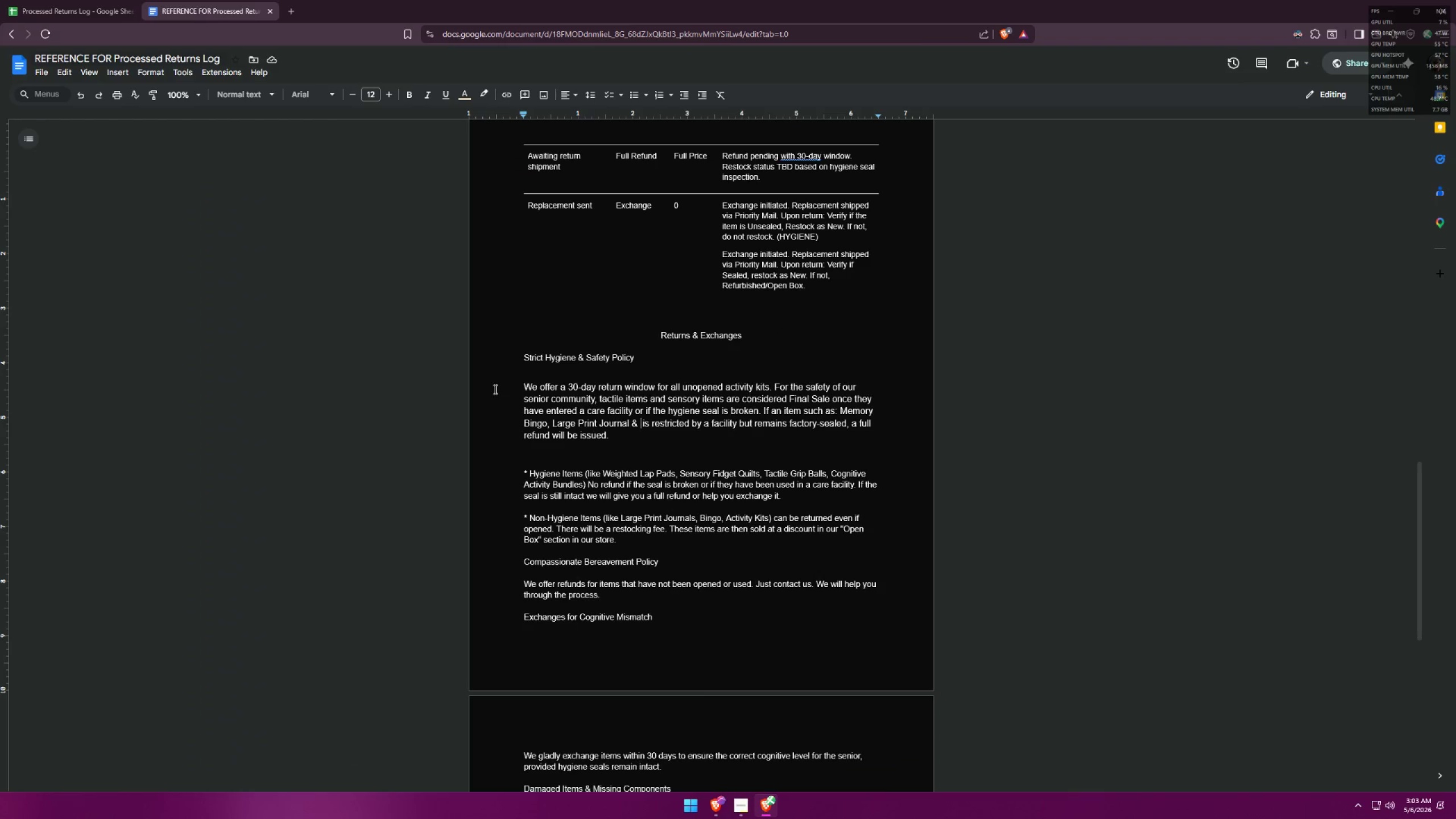 
left_click([32, 0])